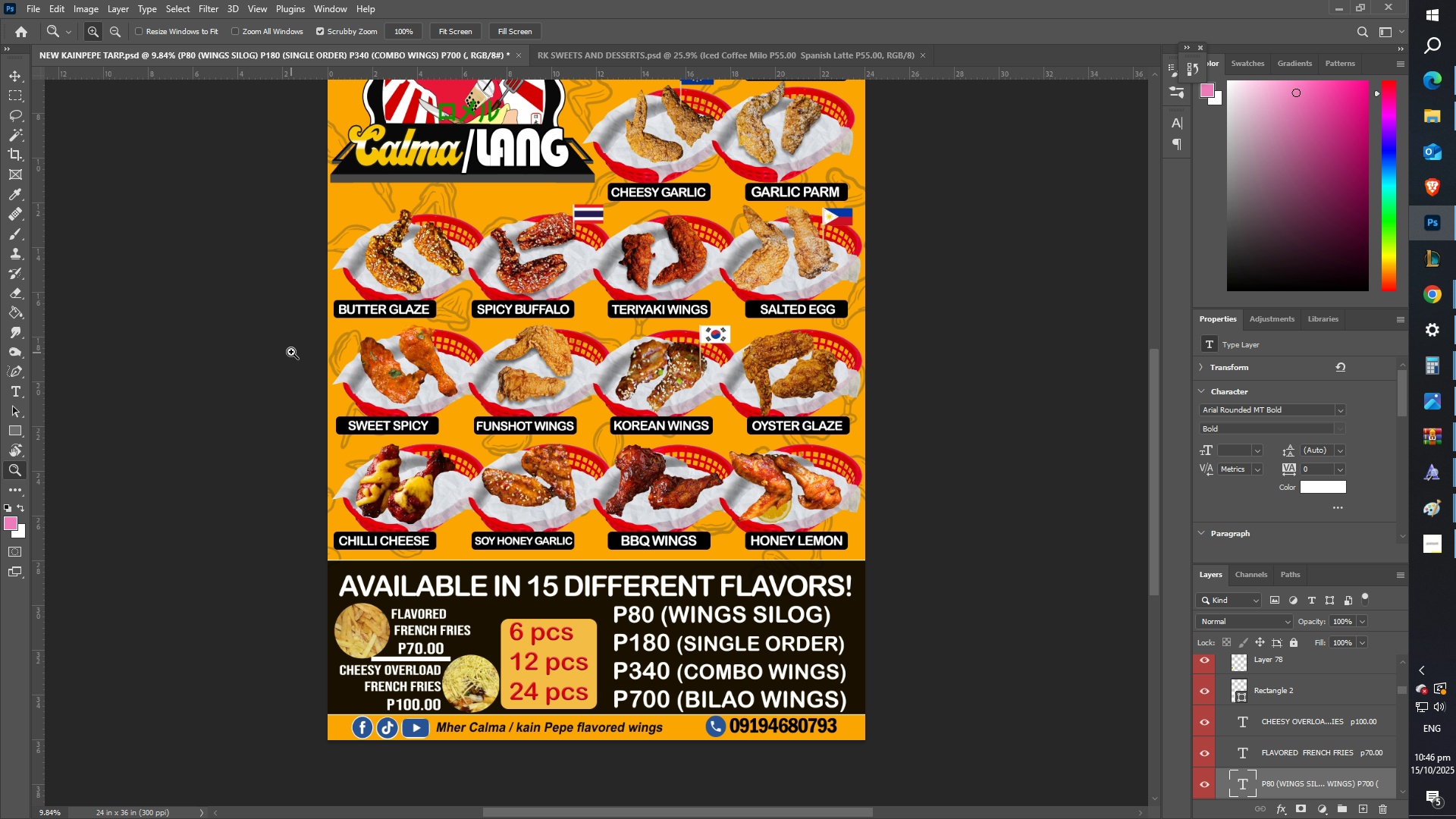 
scroll: coordinate [291, 352], scroll_direction: up, amount: 2.0
 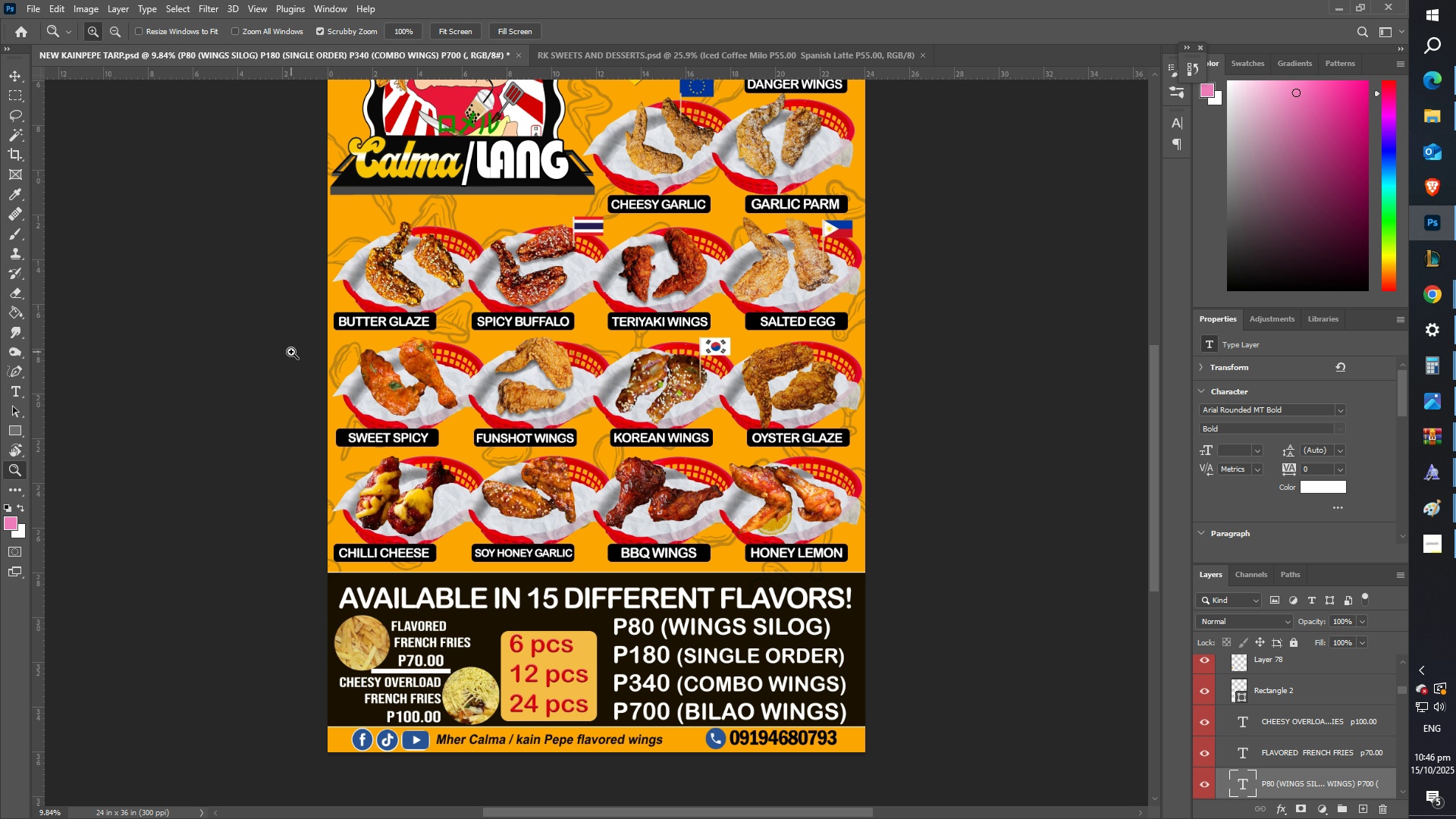 
scroll: coordinate [291, 352], scroll_direction: down, amount: 1.0
 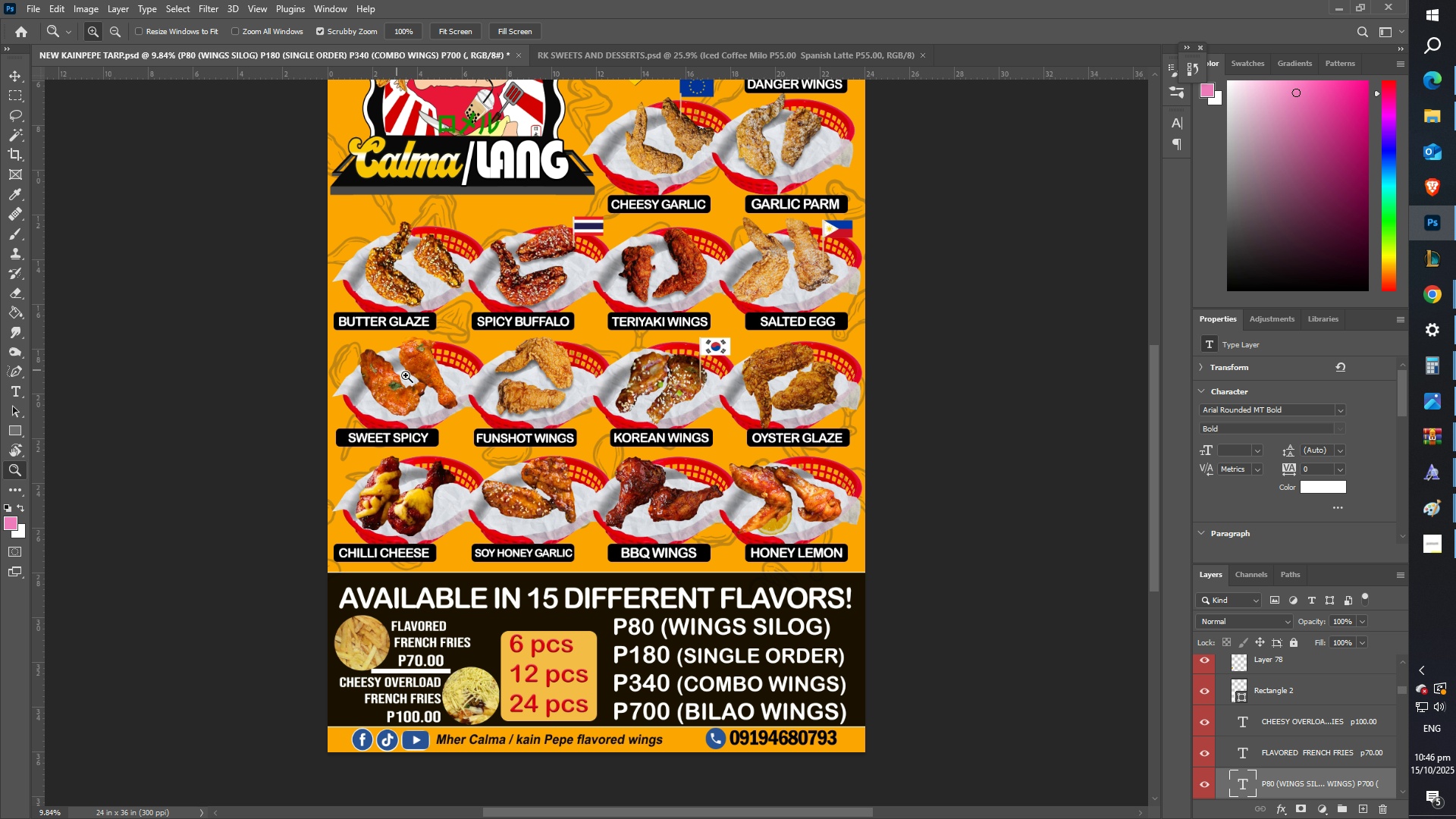 
key(Control+S)
 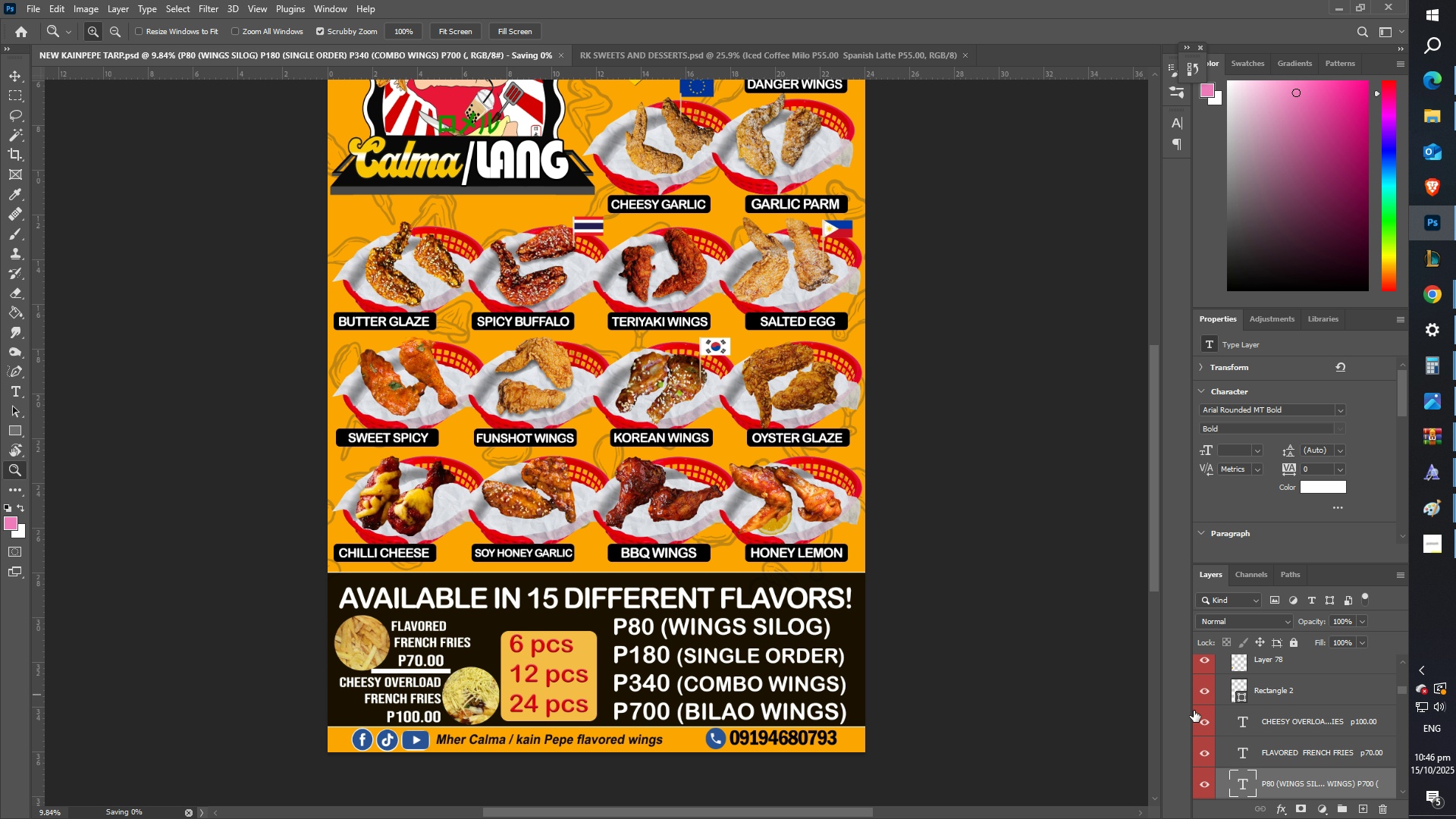 
scroll: coordinate [1254, 724], scroll_direction: up, amount: 1.0
 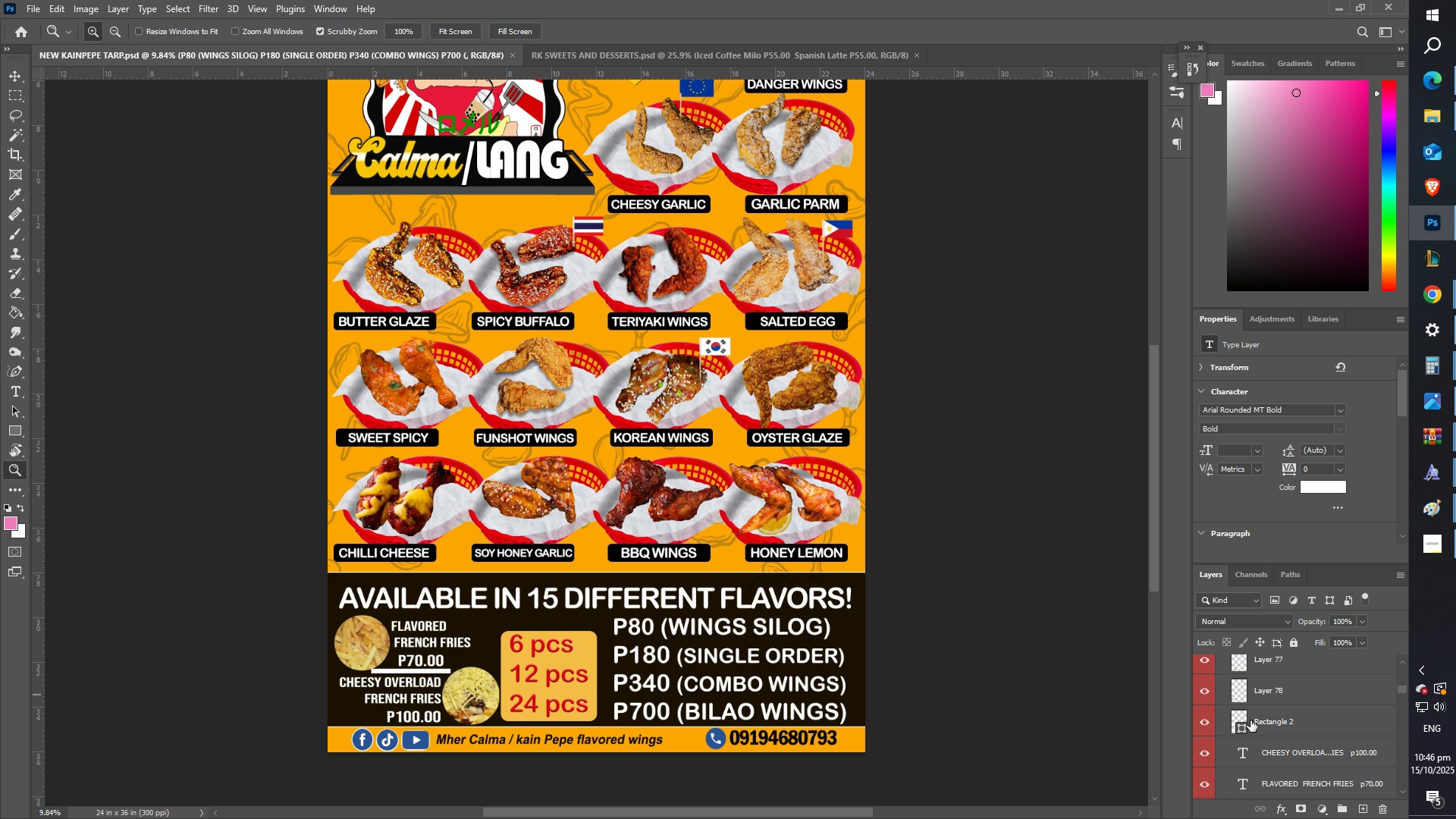 
wait(31.18)
 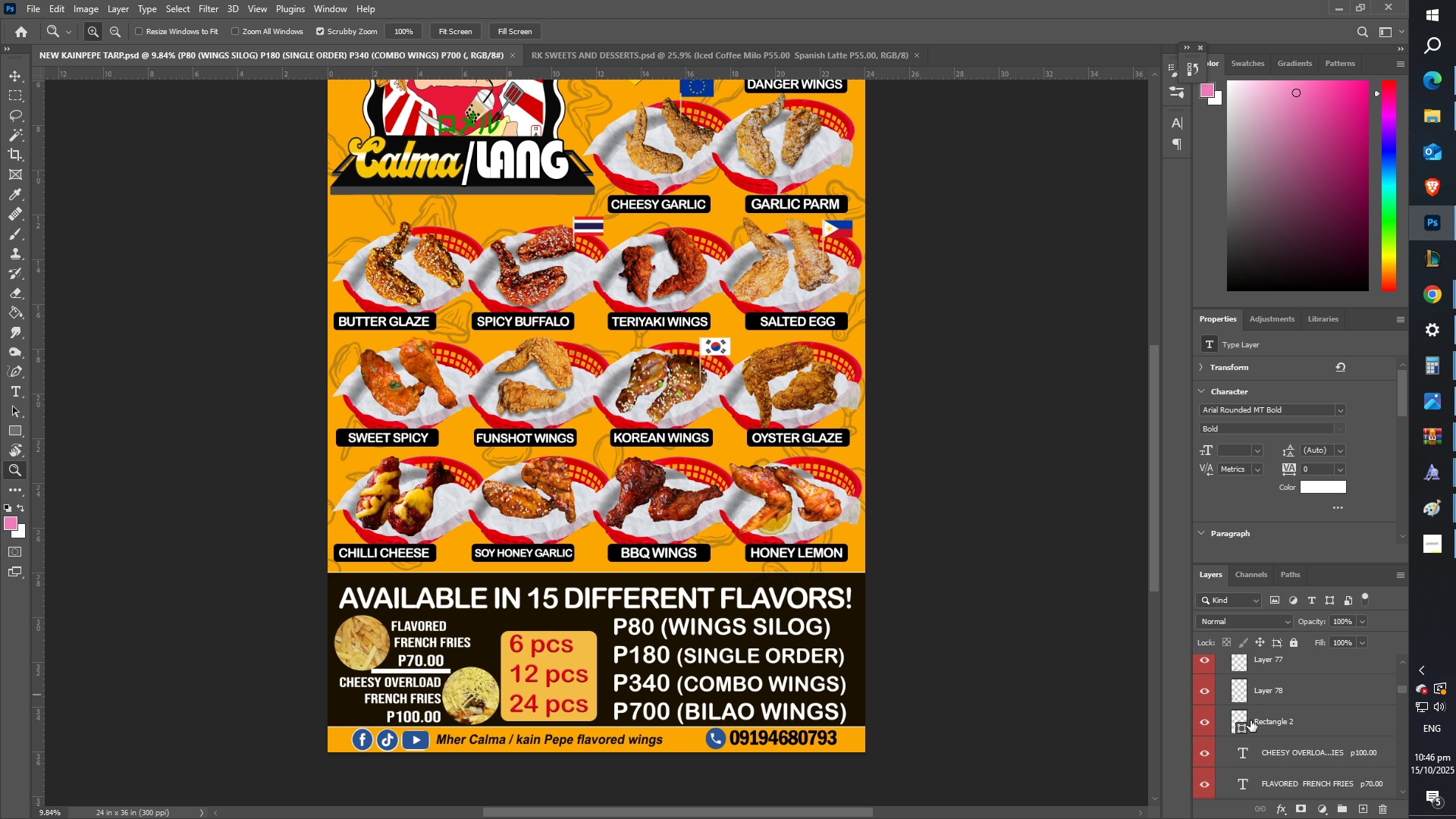 
scroll: coordinate [1247, 722], scroll_direction: up, amount: 20.0
 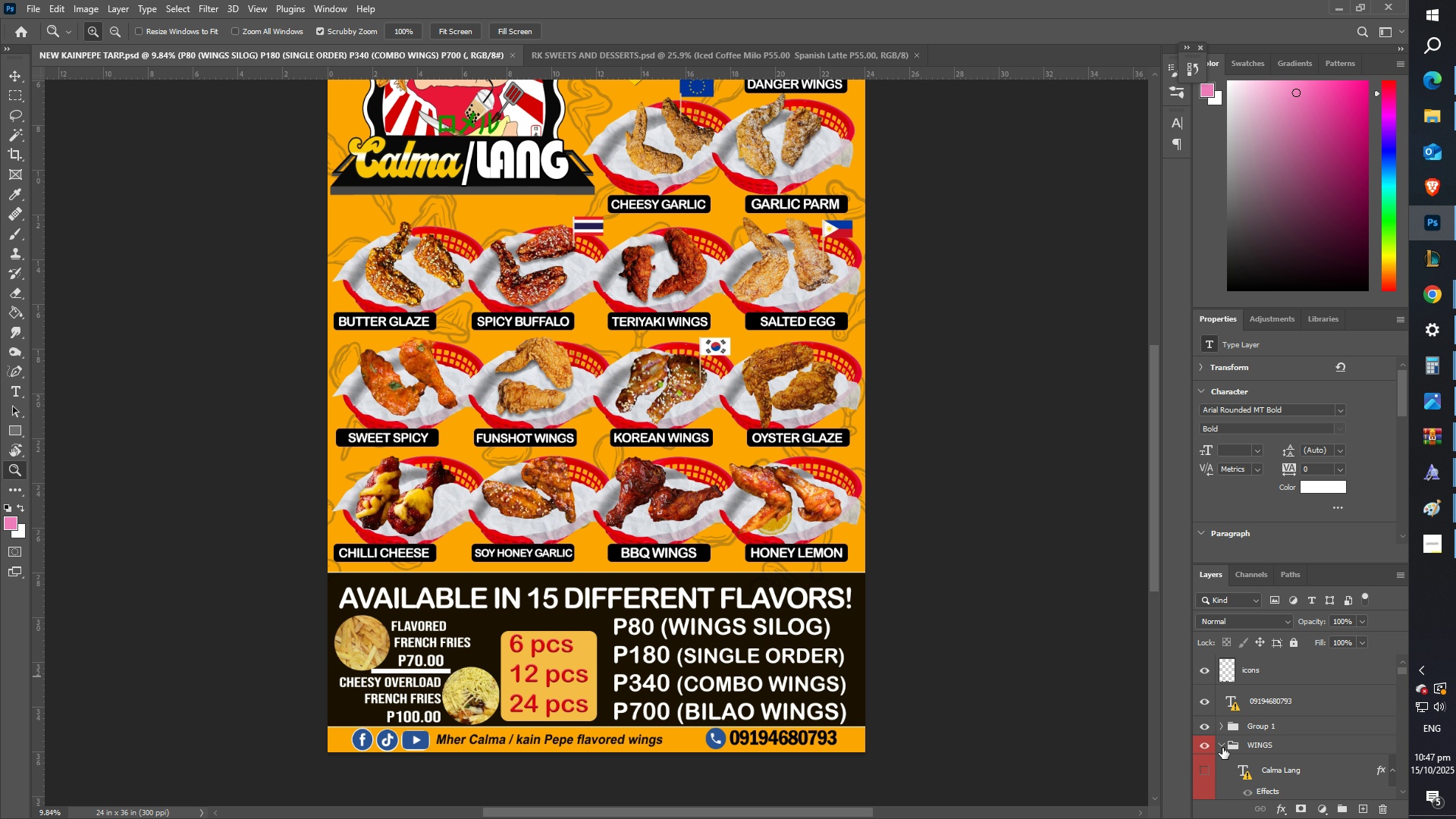 
left_click([1222, 744])
 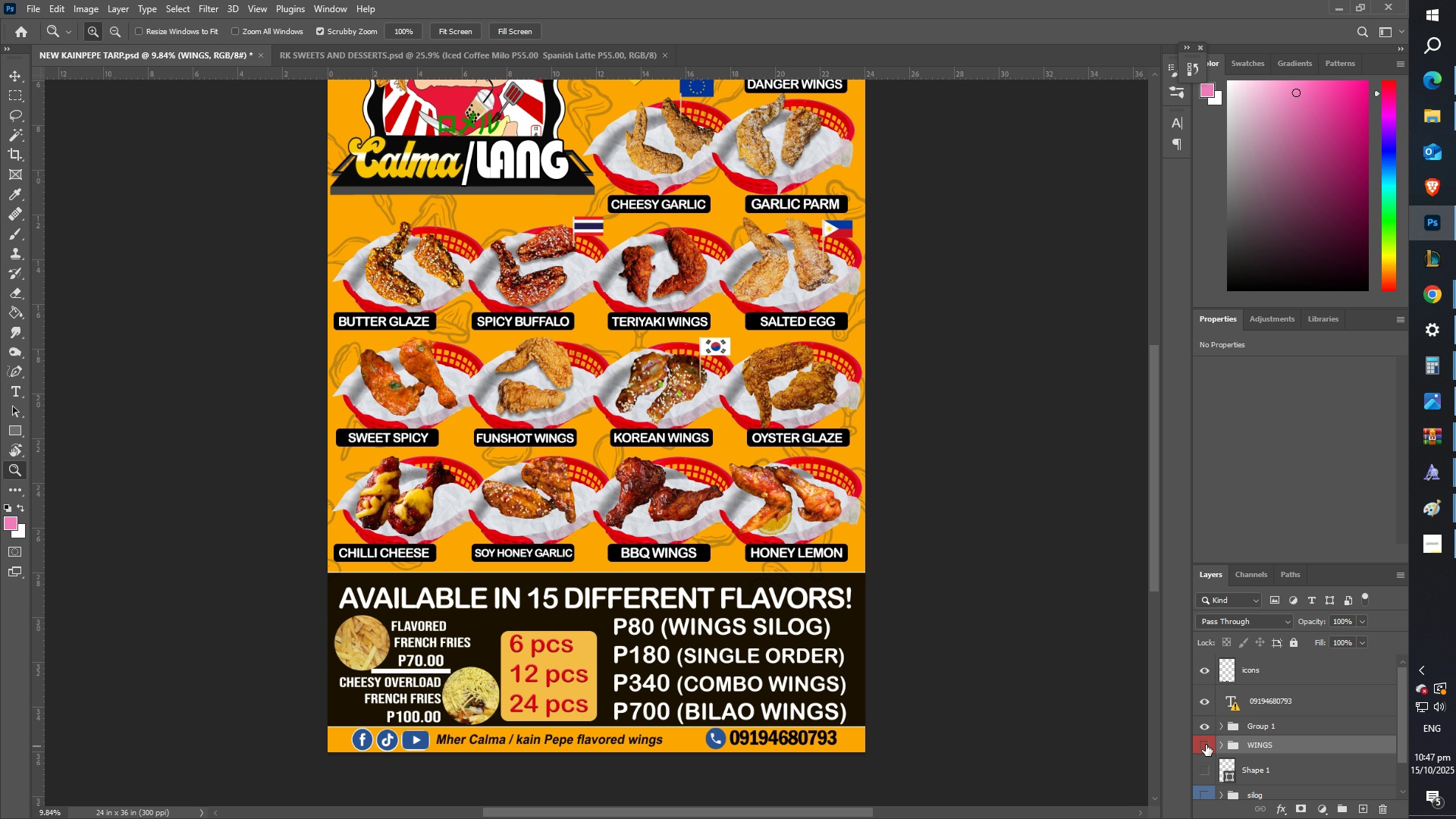 
left_click([1206, 745])
 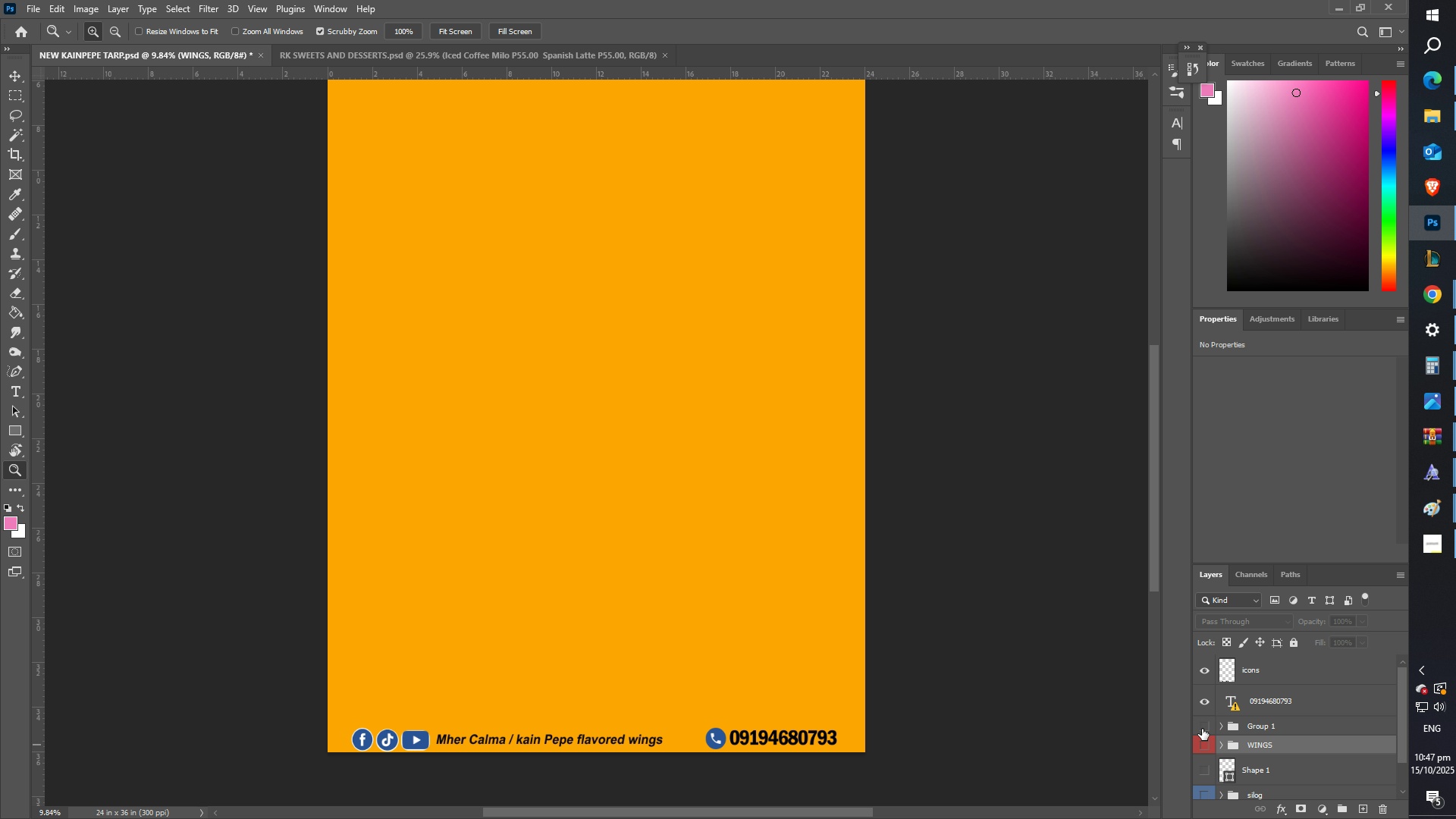 
left_click([1202, 729])
 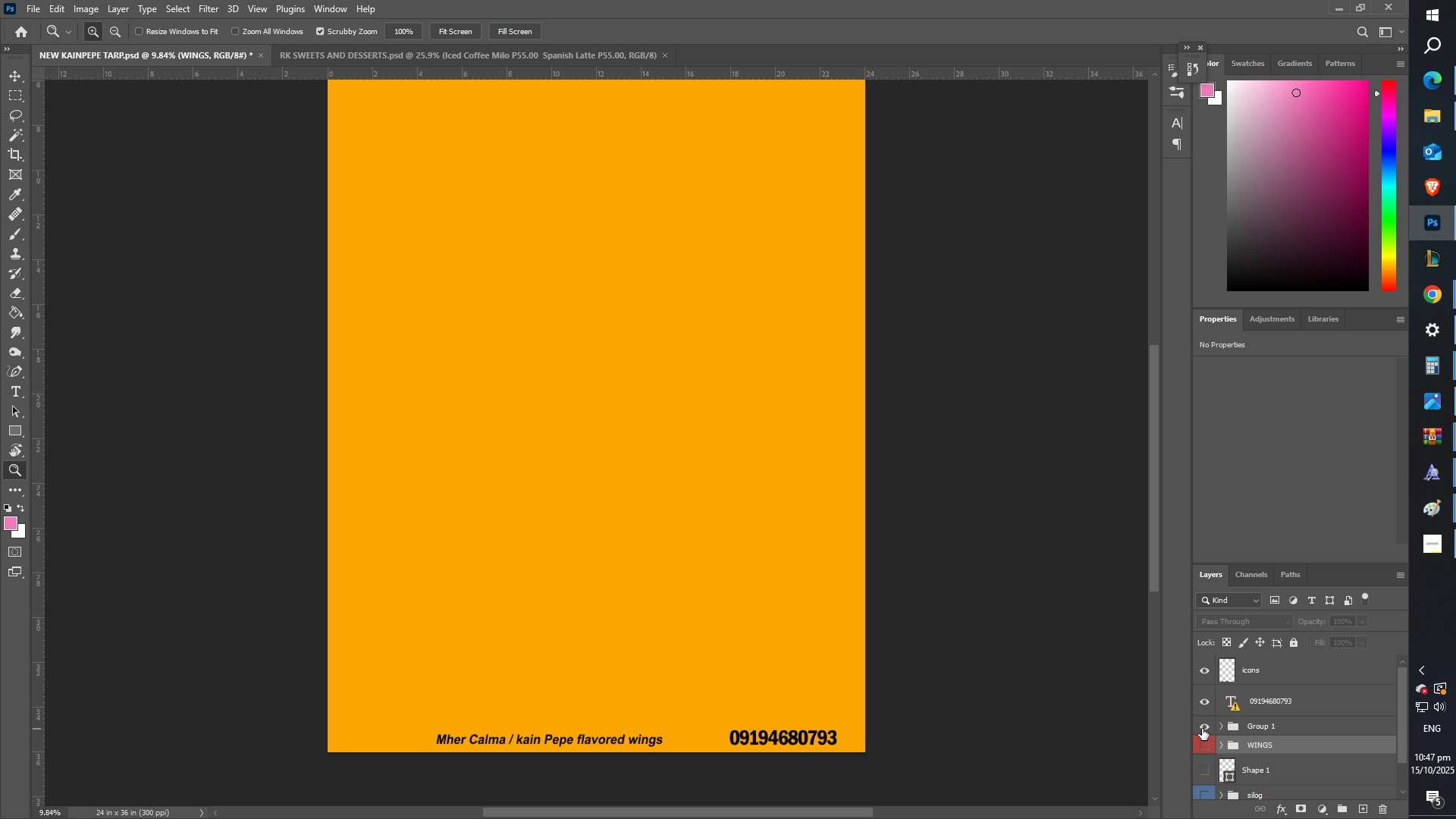 
left_click([1202, 729])
 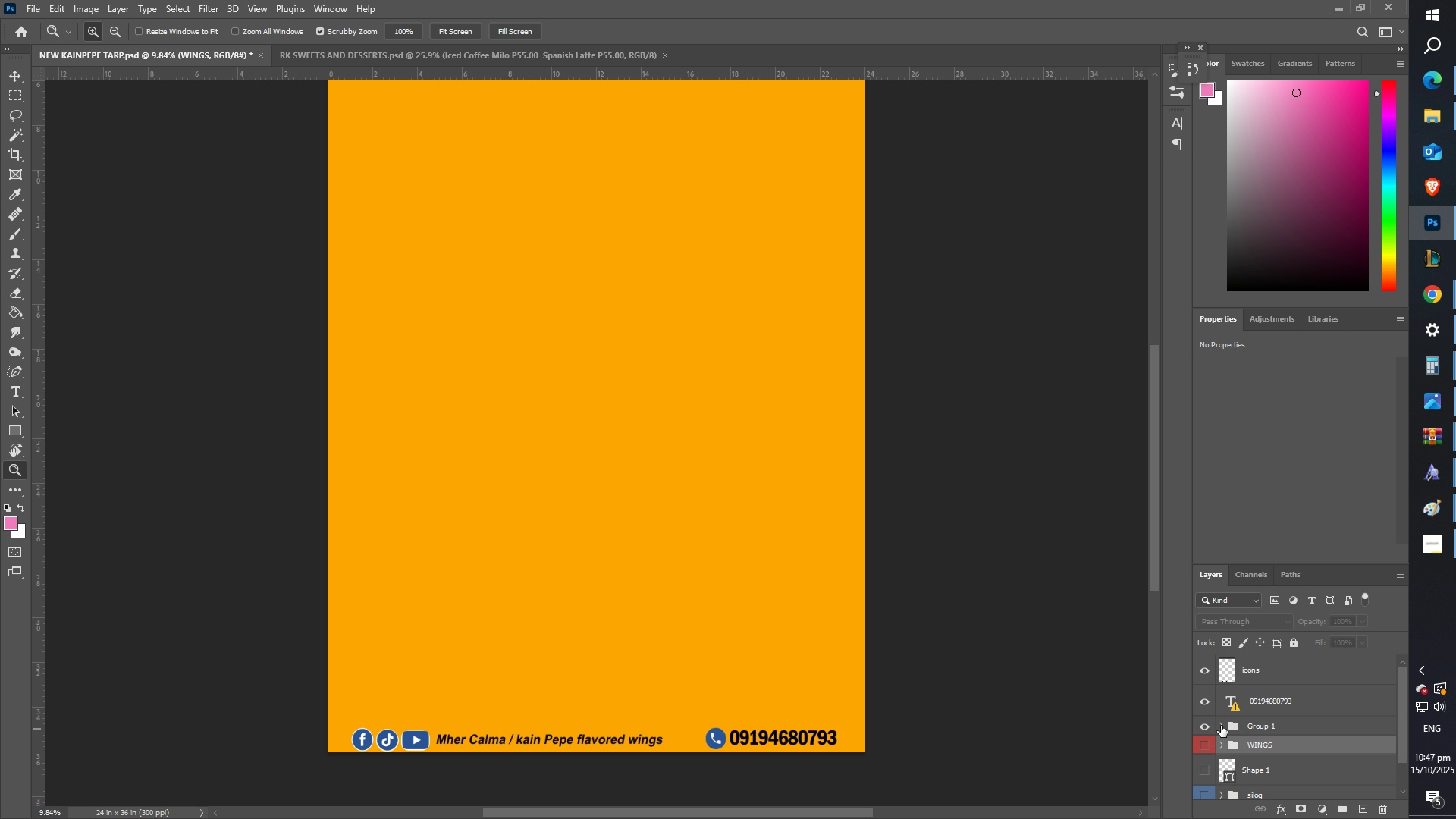 
left_click([1221, 726])
 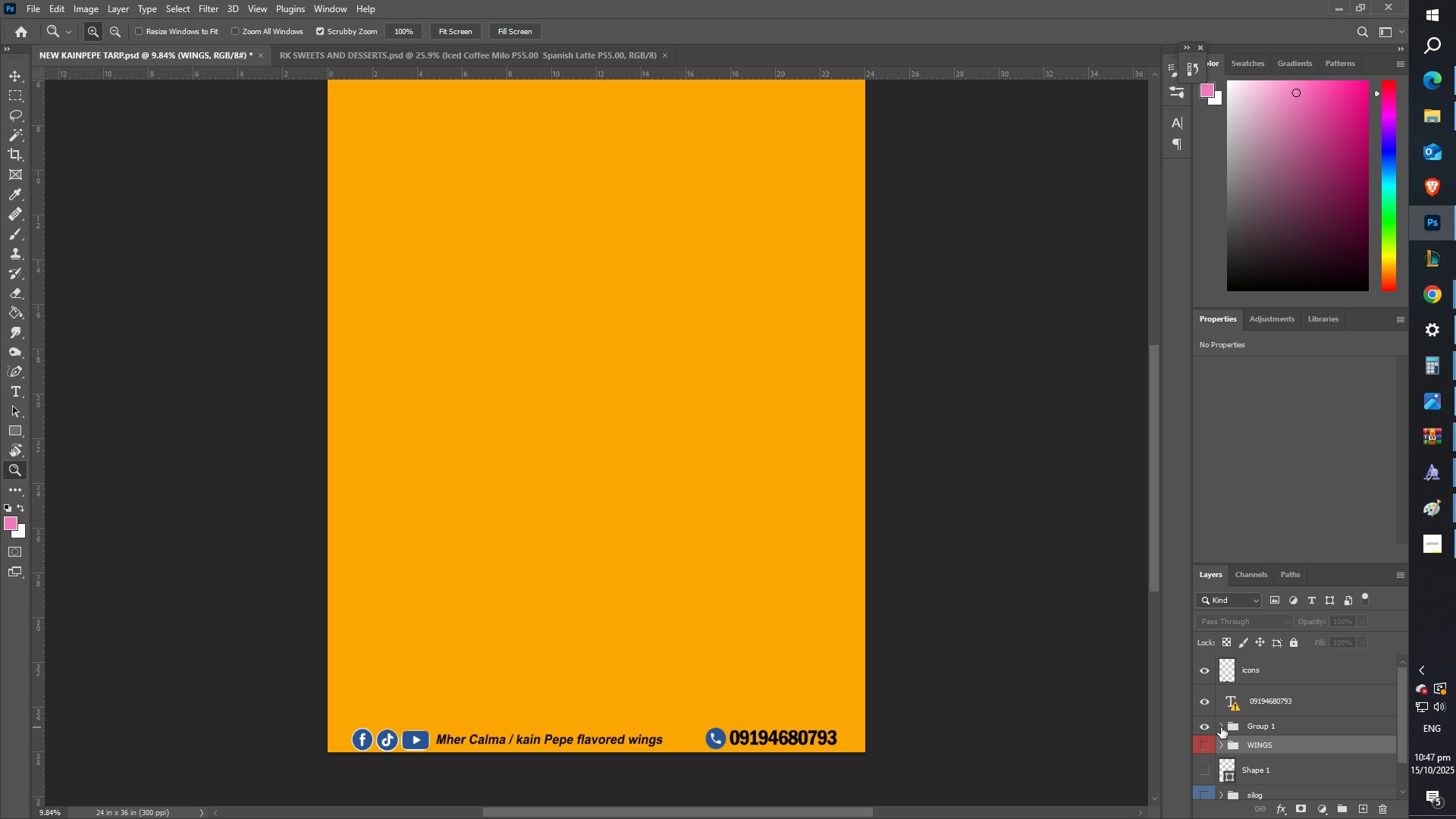 
left_click([1221, 727])
 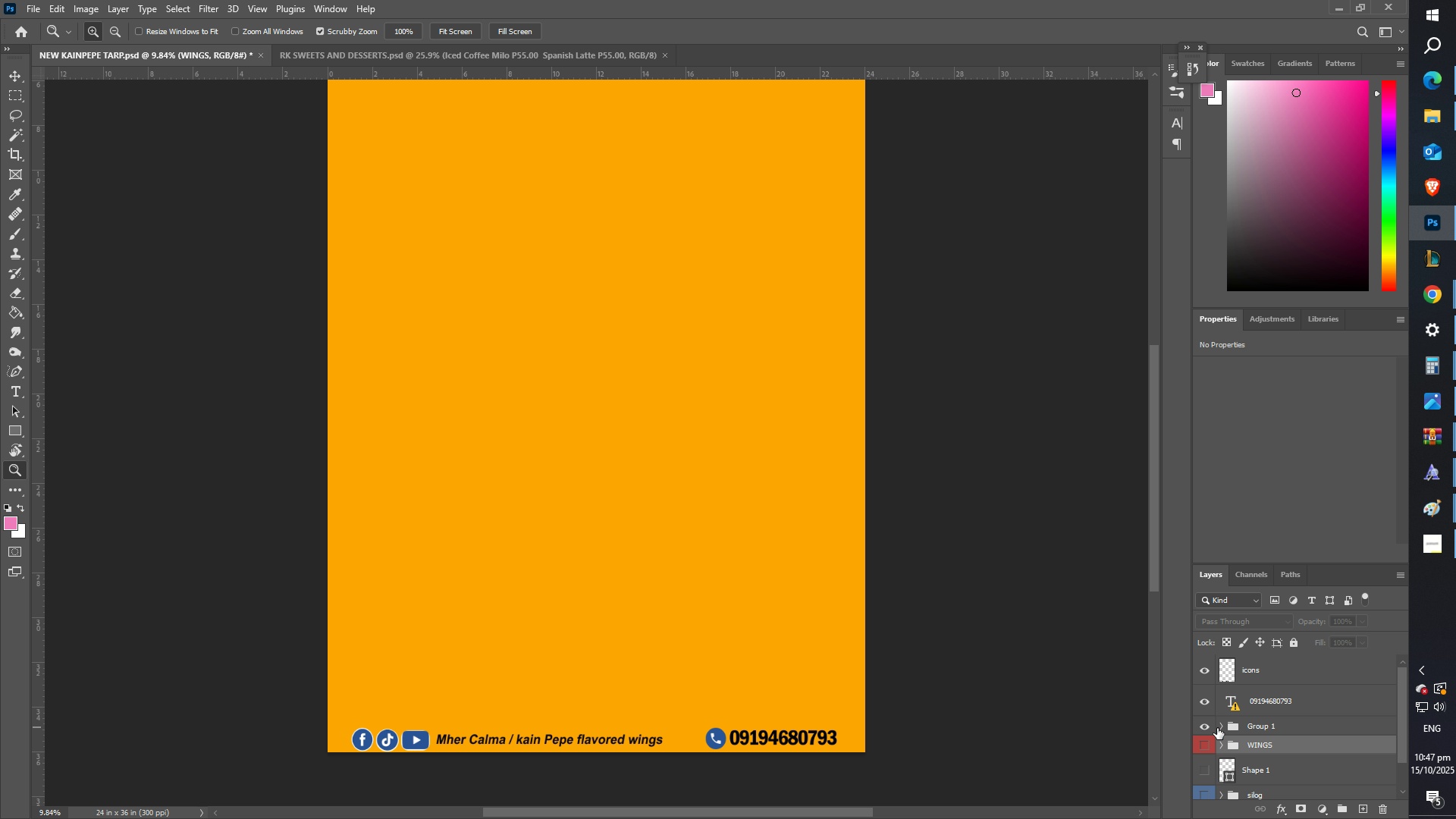 
scroll: coordinate [1221, 727], scroll_direction: up, amount: 3.0
 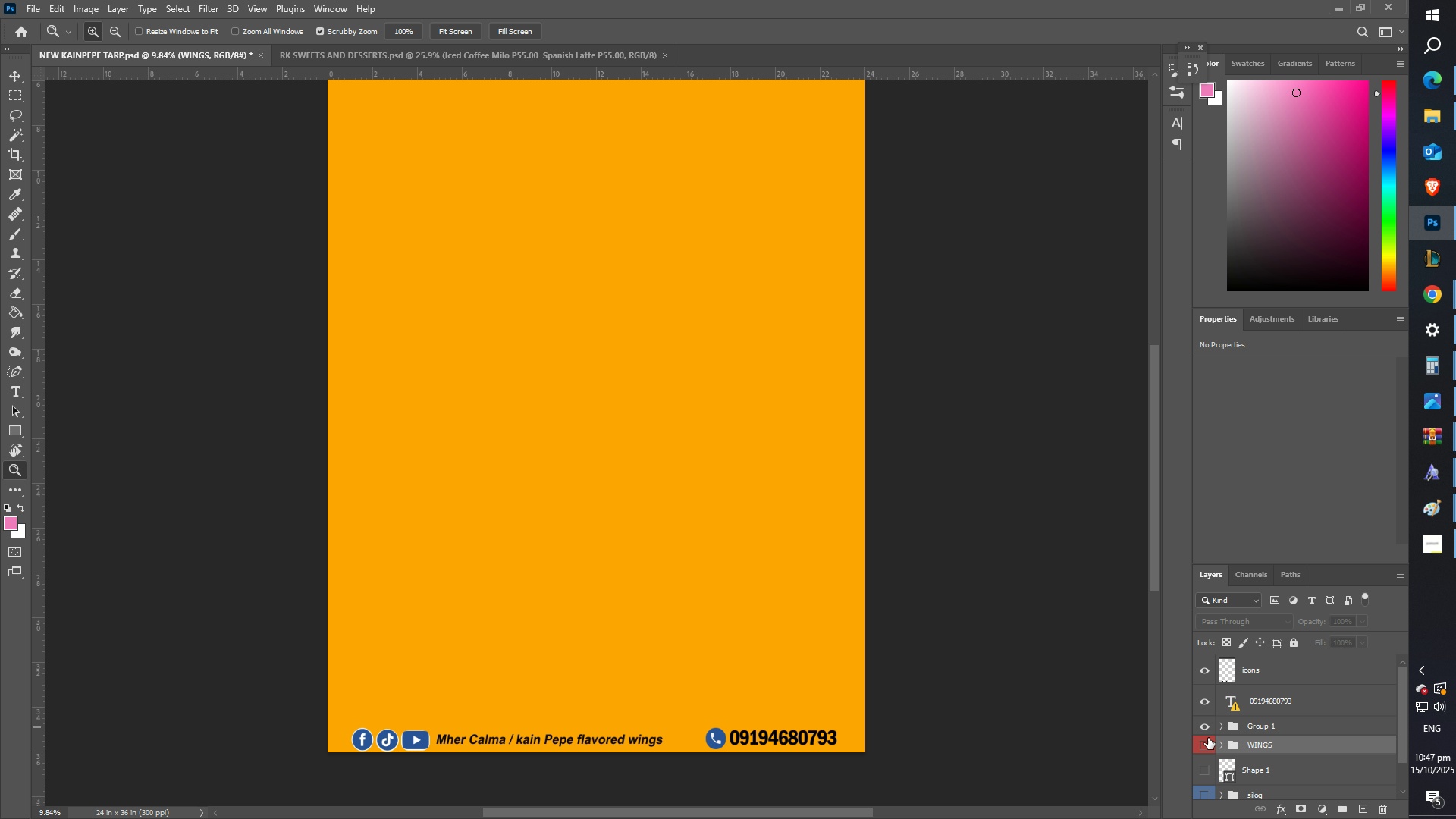 
scroll: coordinate [1208, 735], scroll_direction: down, amount: 3.0
 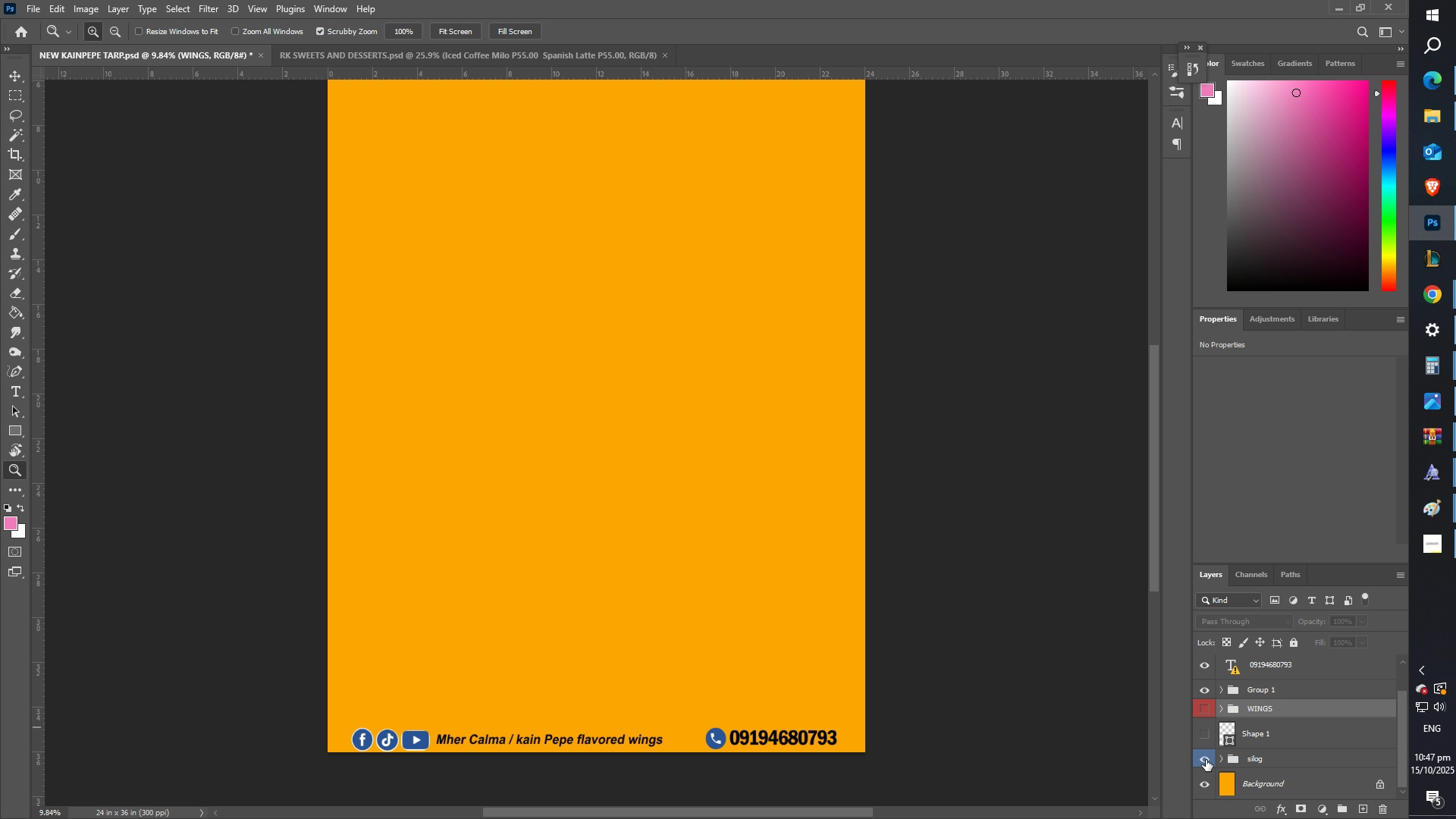 
left_click([1206, 760])
 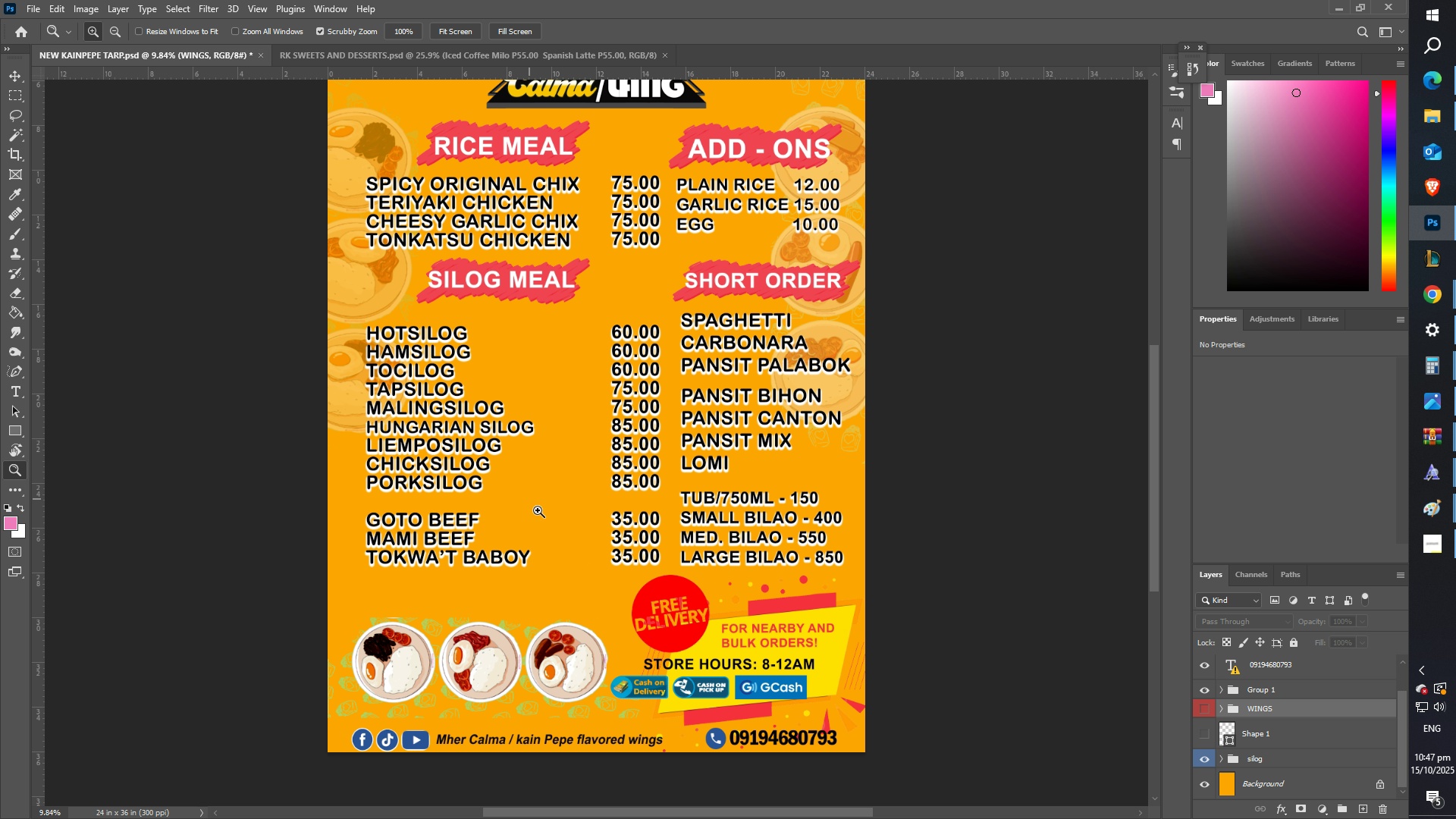 
scroll: coordinate [543, 486], scroll_direction: up, amount: 6.0
 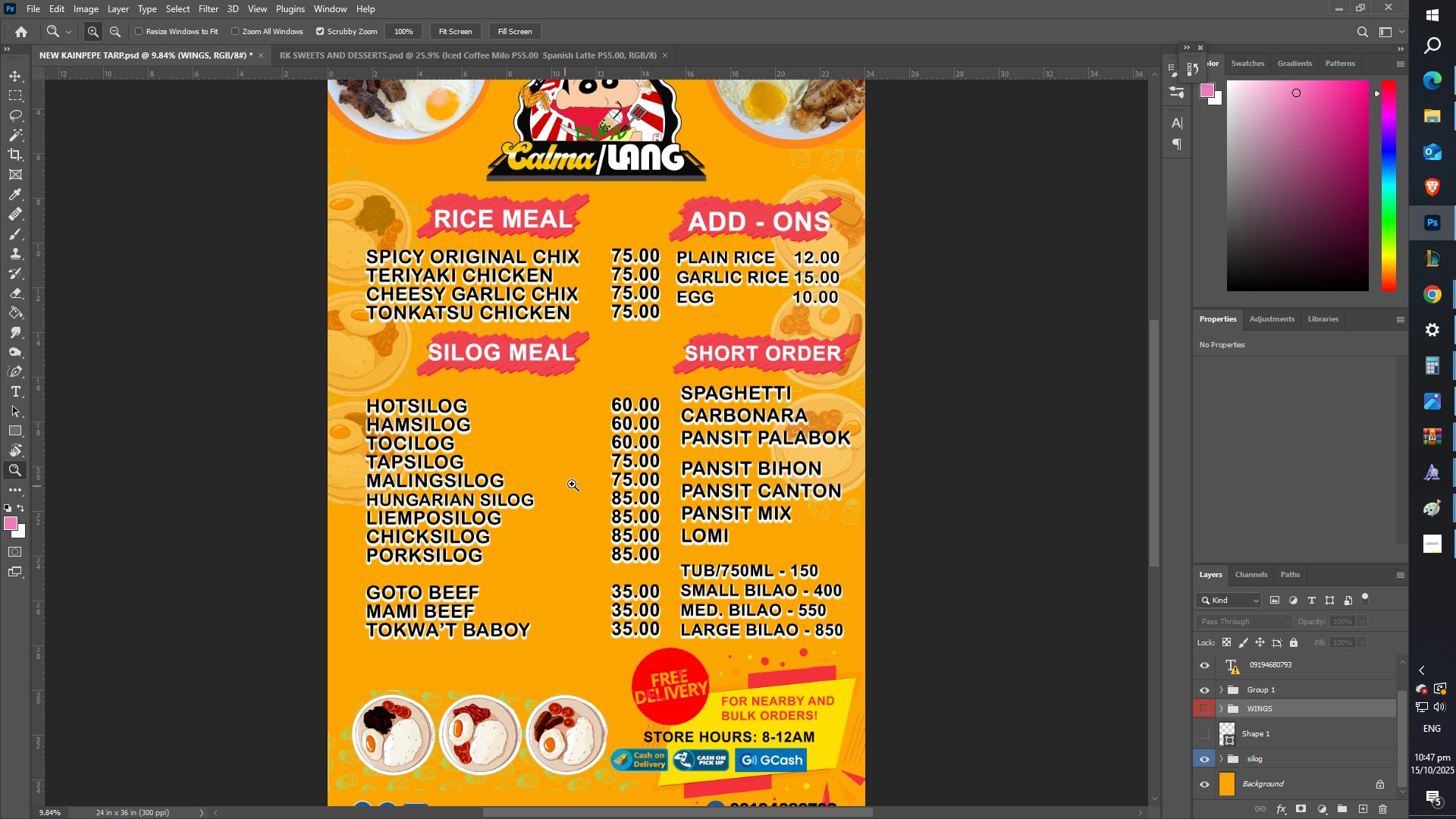 
left_click_drag(start_coordinate=[588, 475], to_coordinate=[573, 476])
 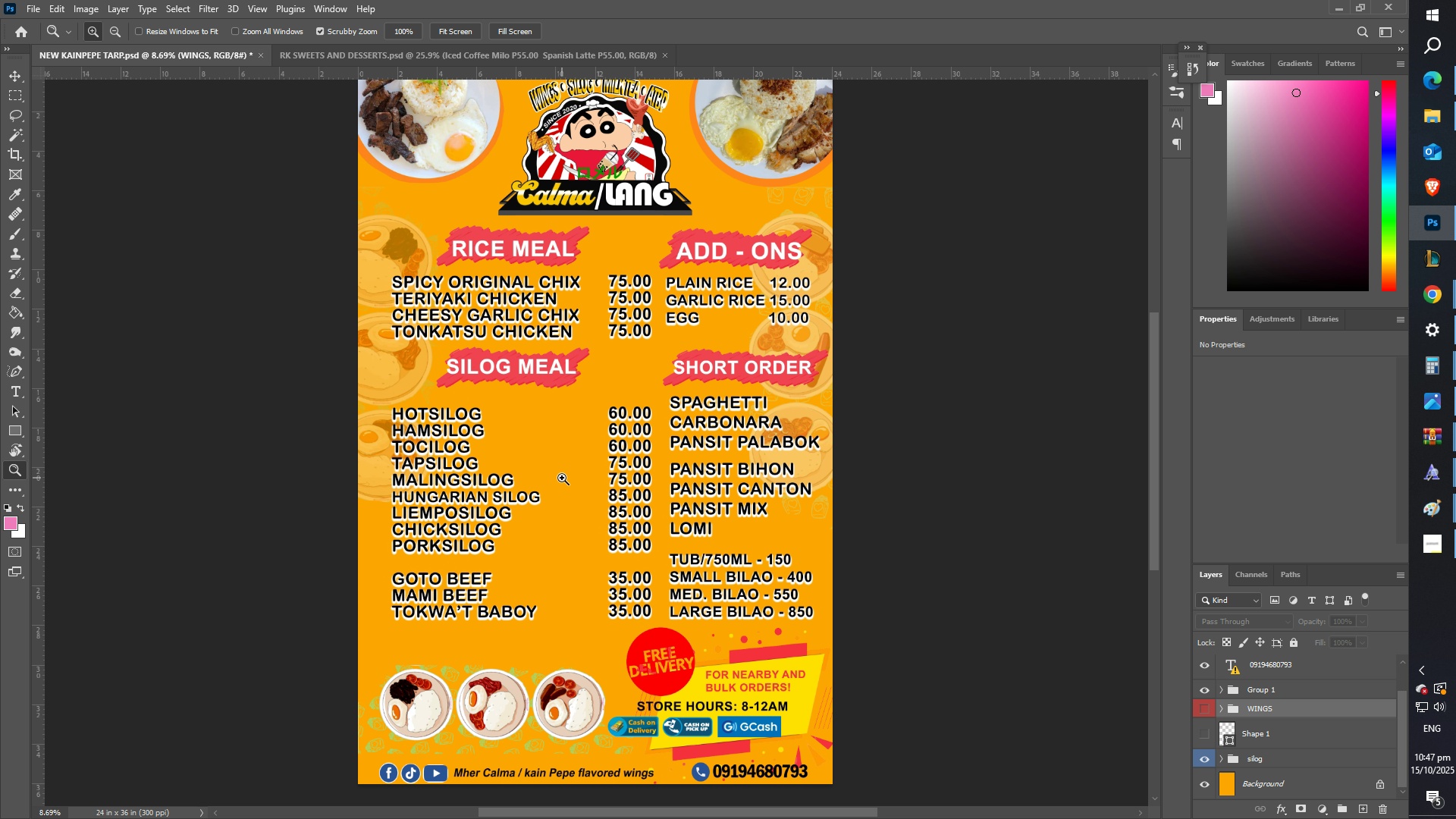 
key(F)
 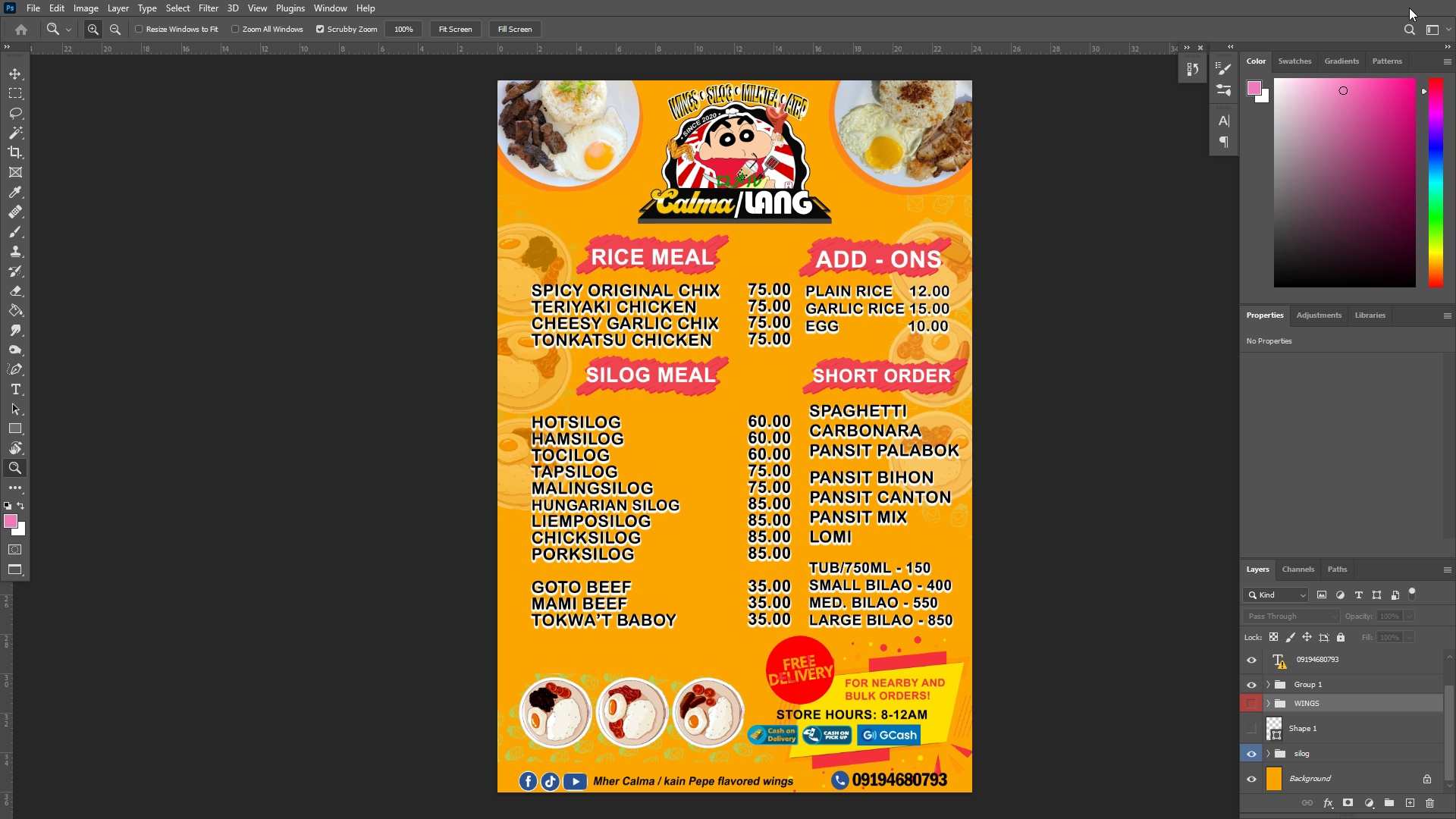 
wait(22.67)
 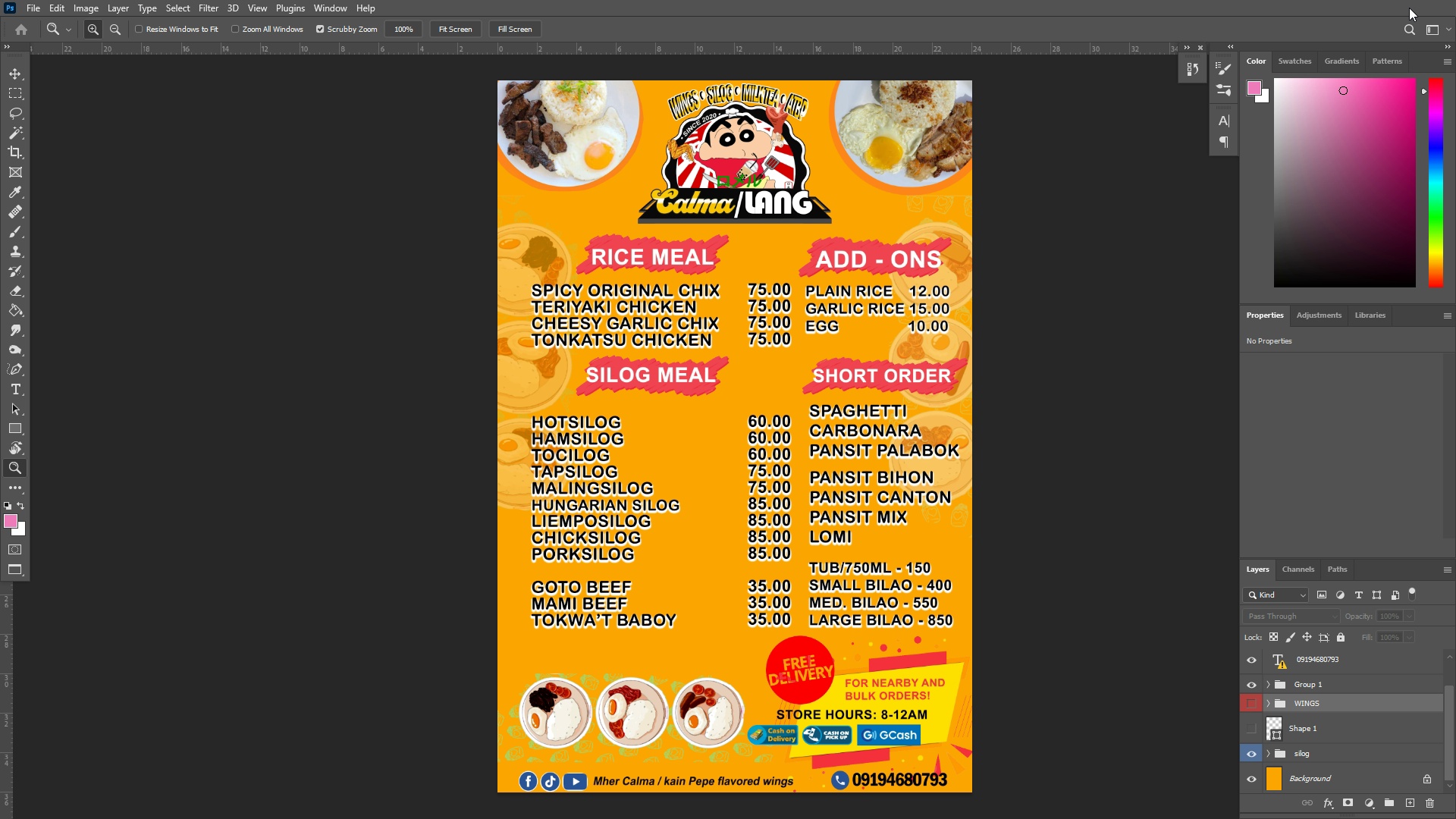 
type(ff)
 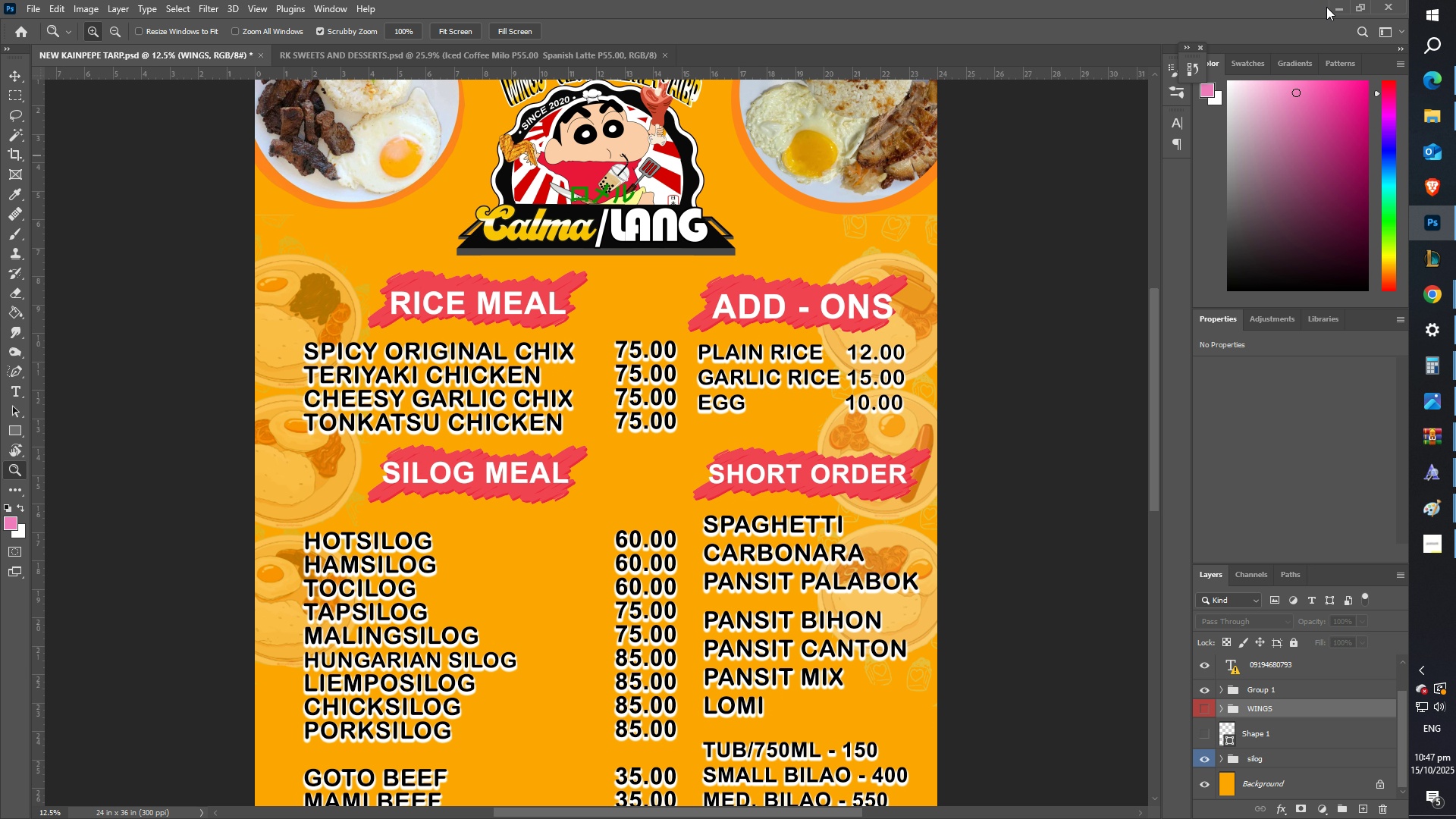 
double_click([1340, 7])
 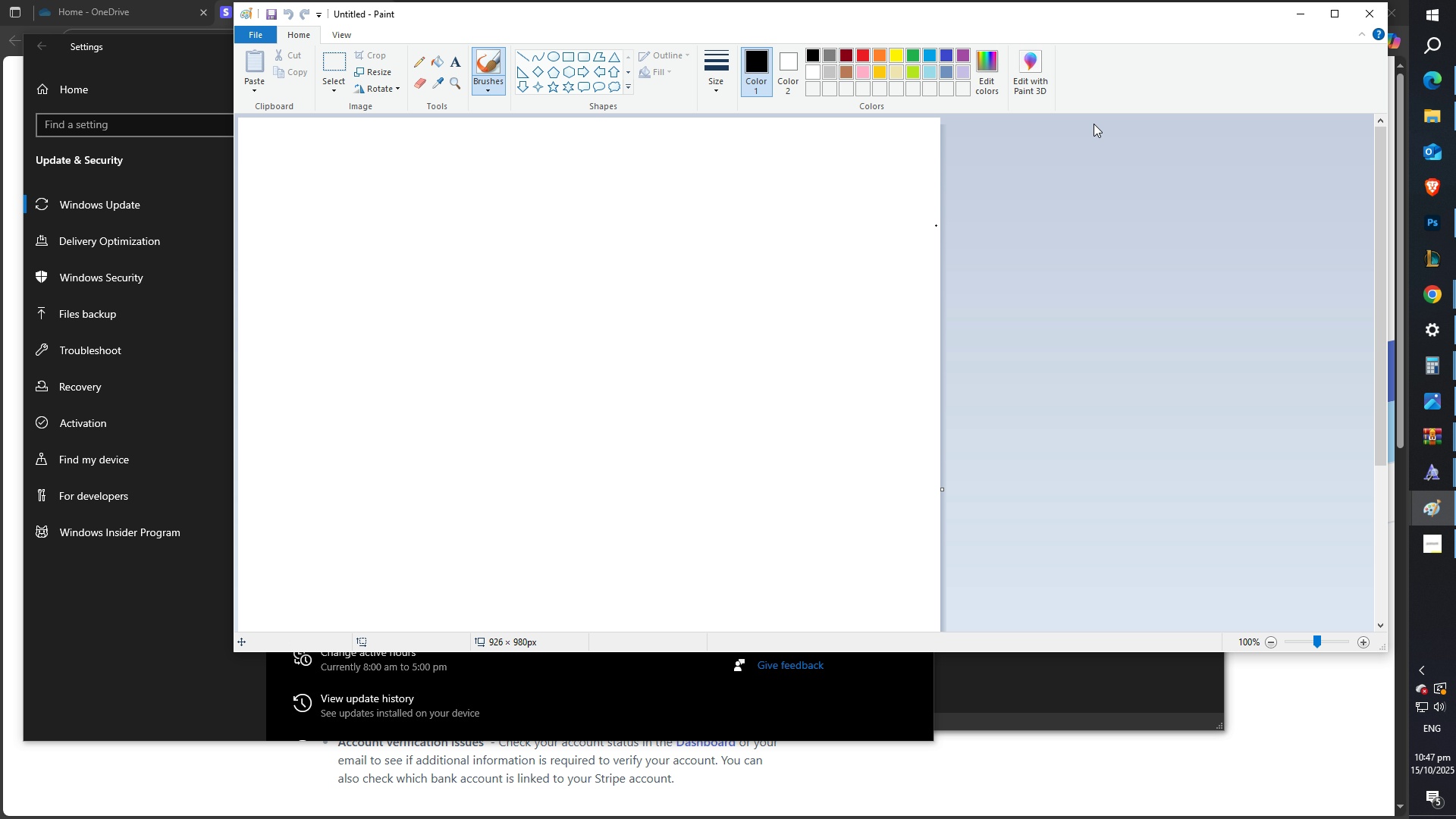 
left_click([1292, 5])
 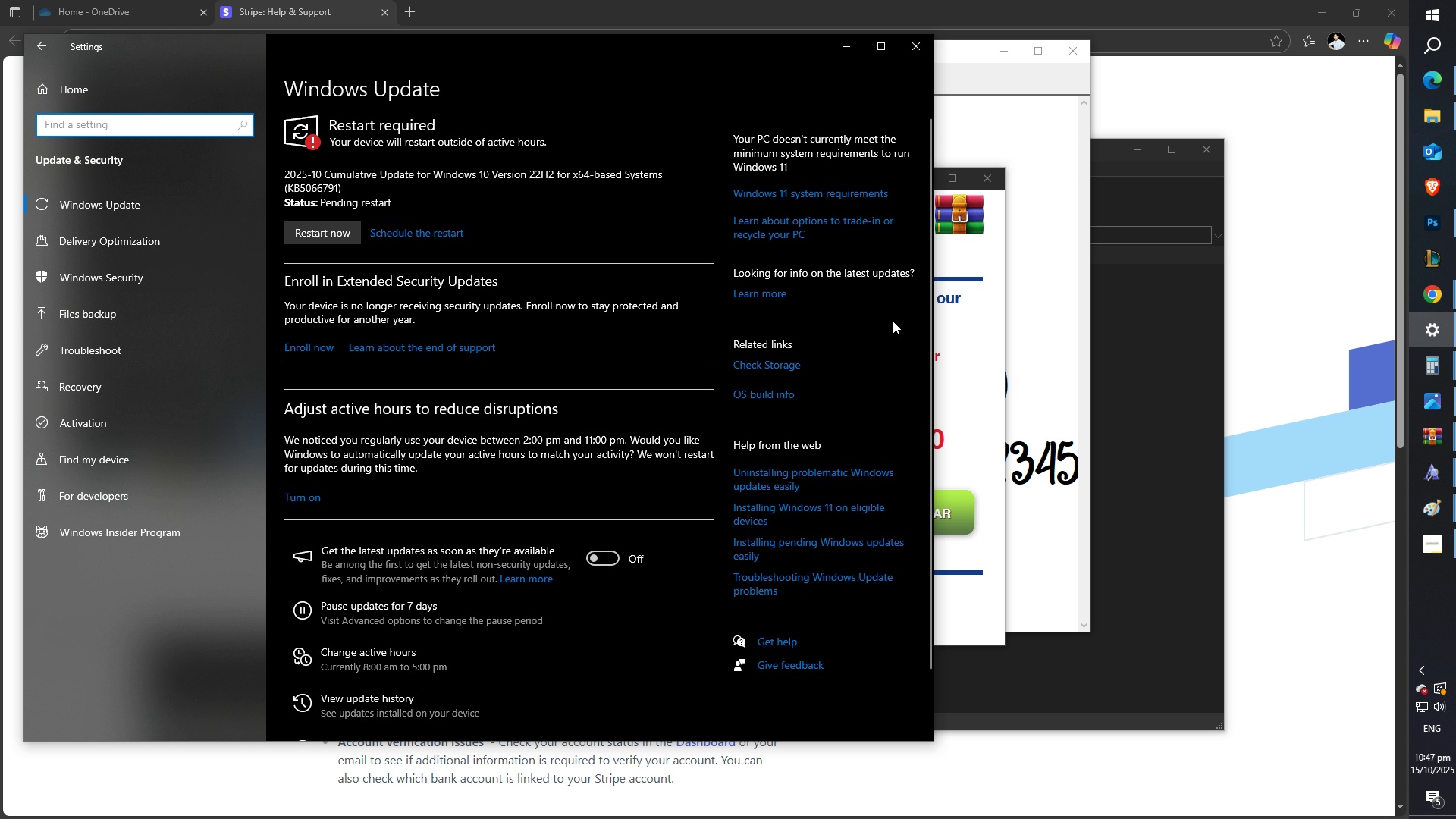 
scroll: coordinate [485, 359], scroll_direction: down, amount: 2.0
 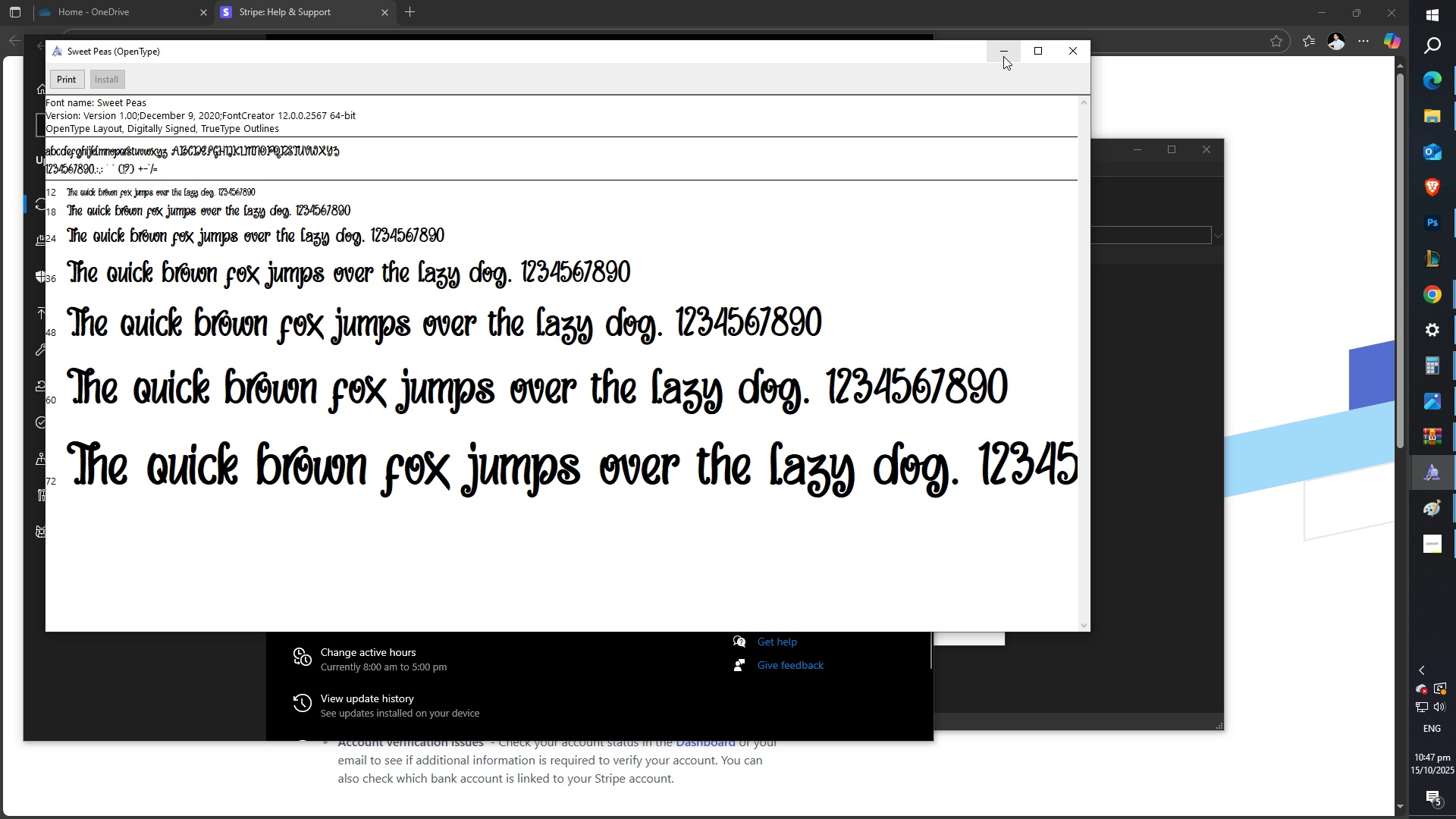 
left_click([1006, 59])
 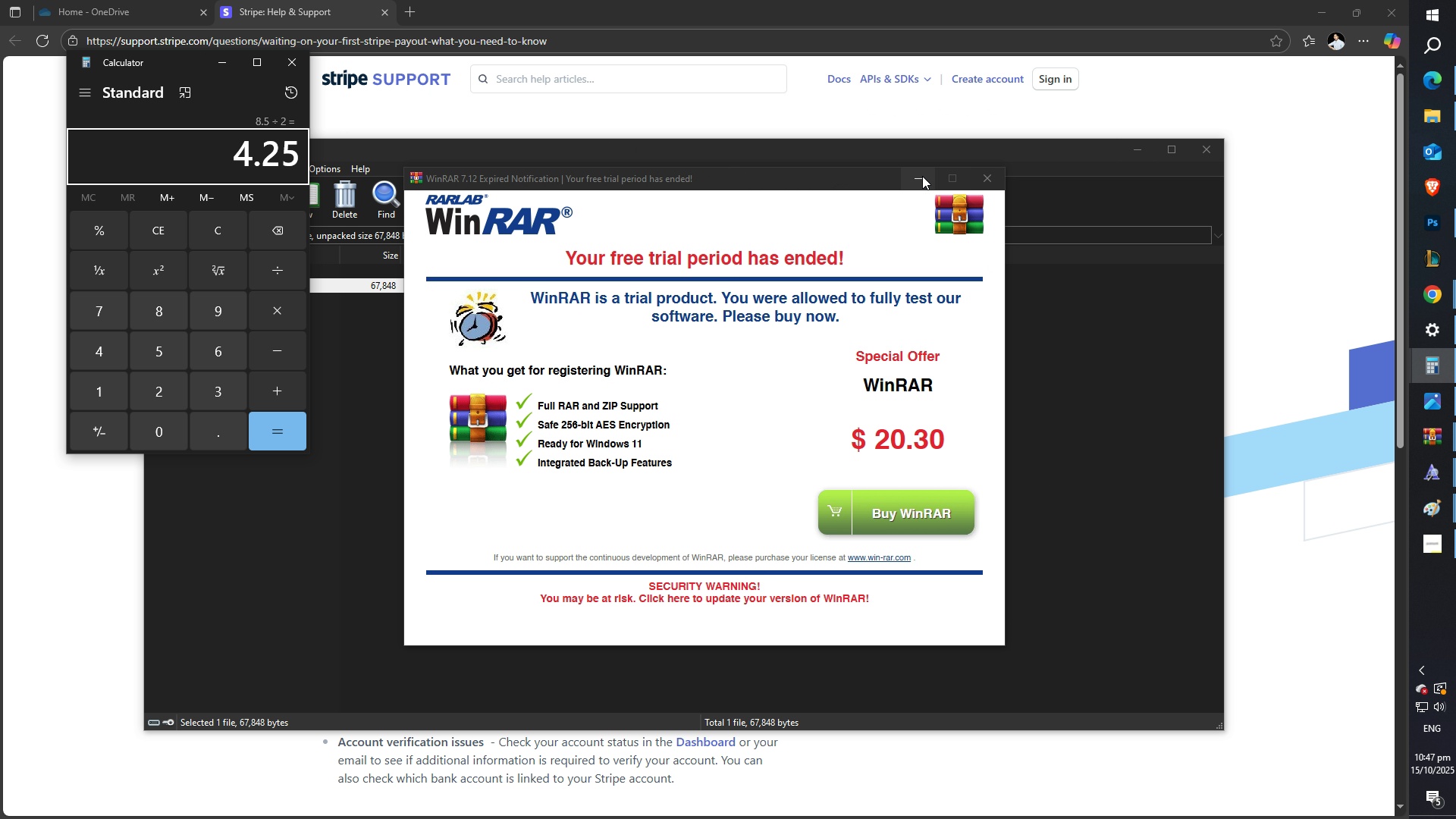 
double_click([1139, 145])
 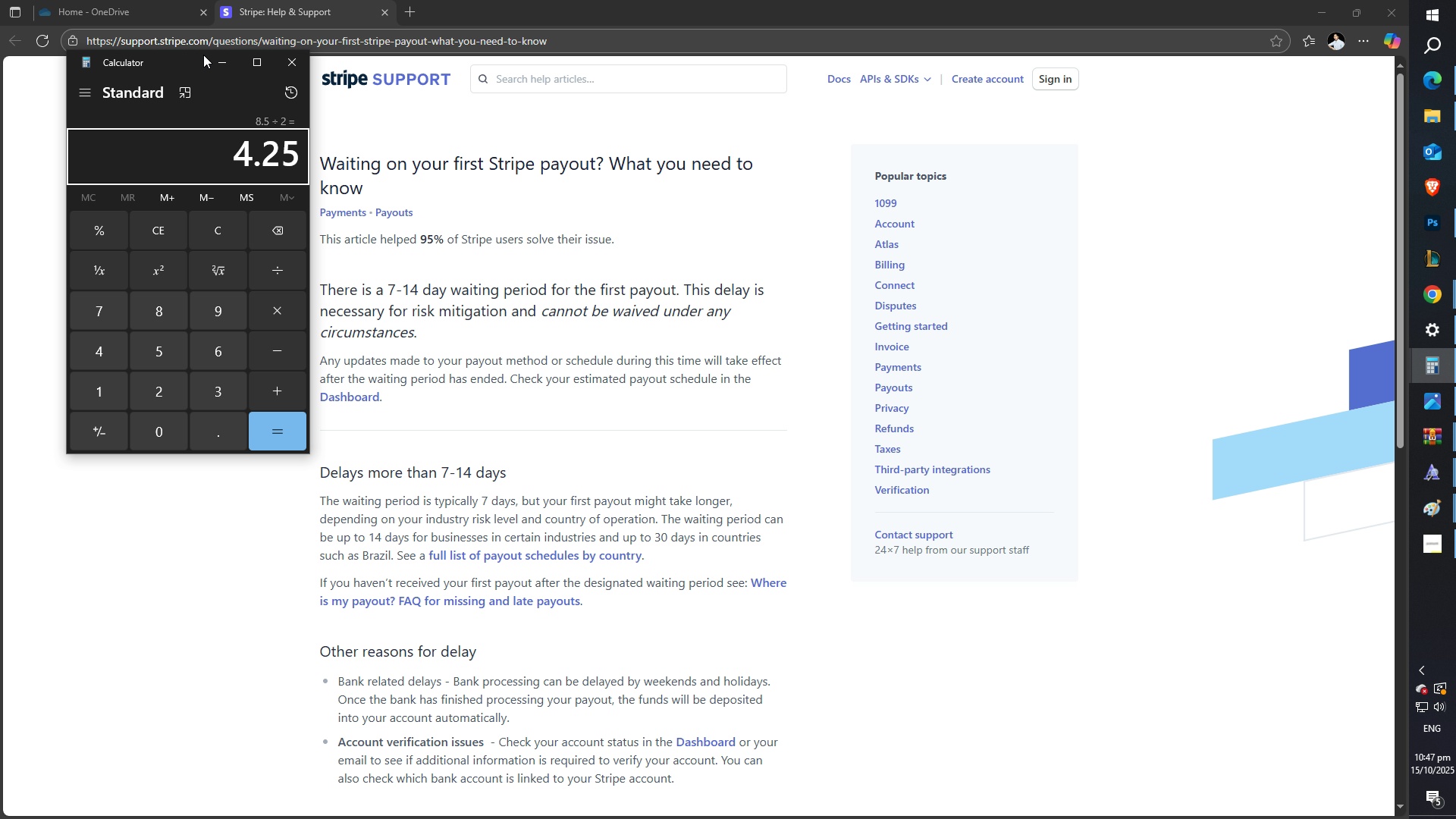 
left_click([223, 62])
 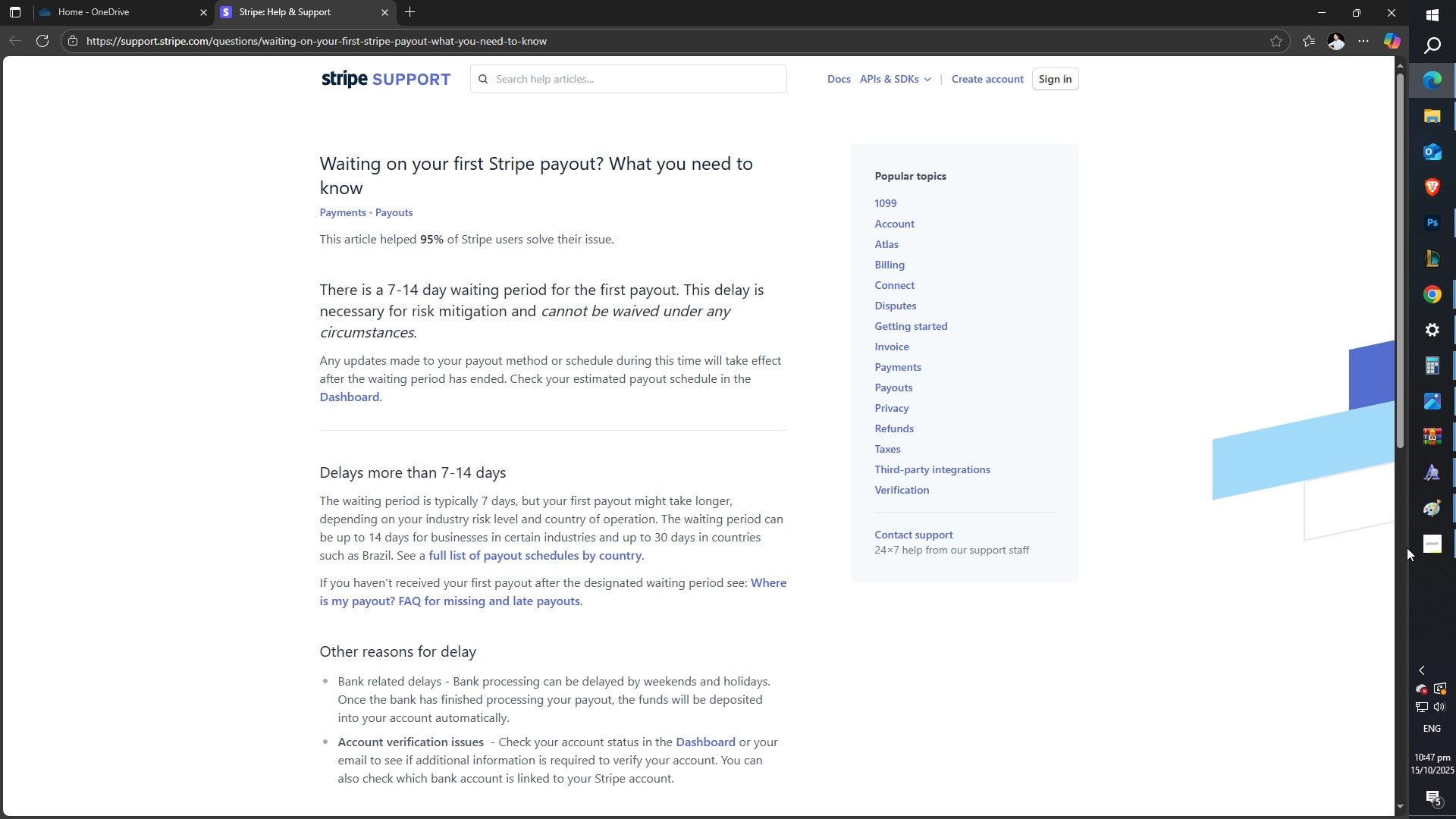 
left_click([1439, 548])